 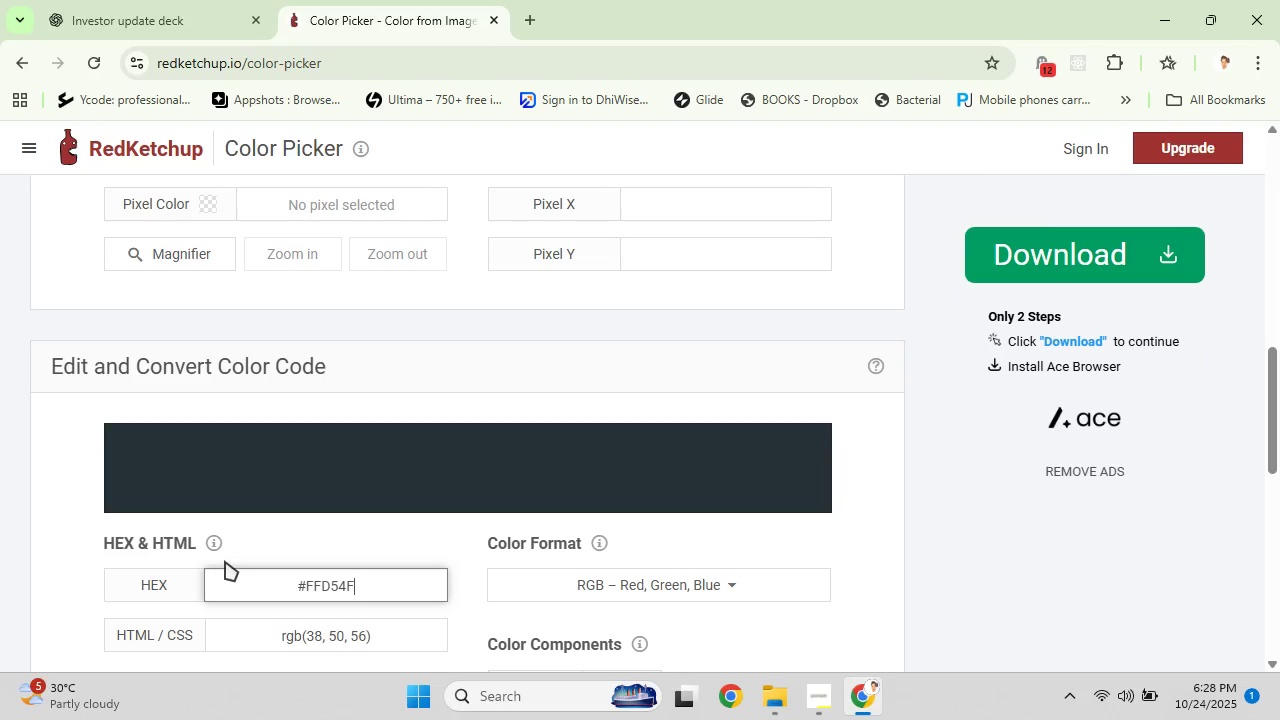 
key(Control+V)
 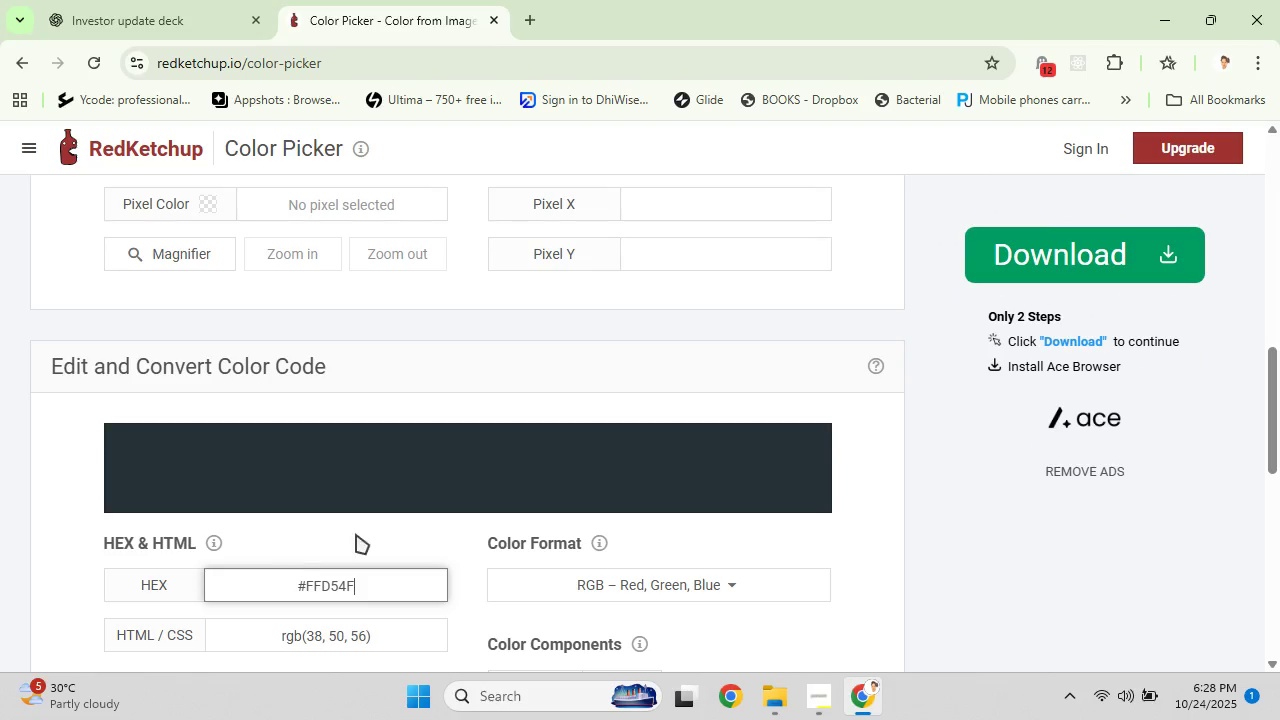 
scroll: coordinate [433, 529], scroll_direction: down, amount: 3.0
 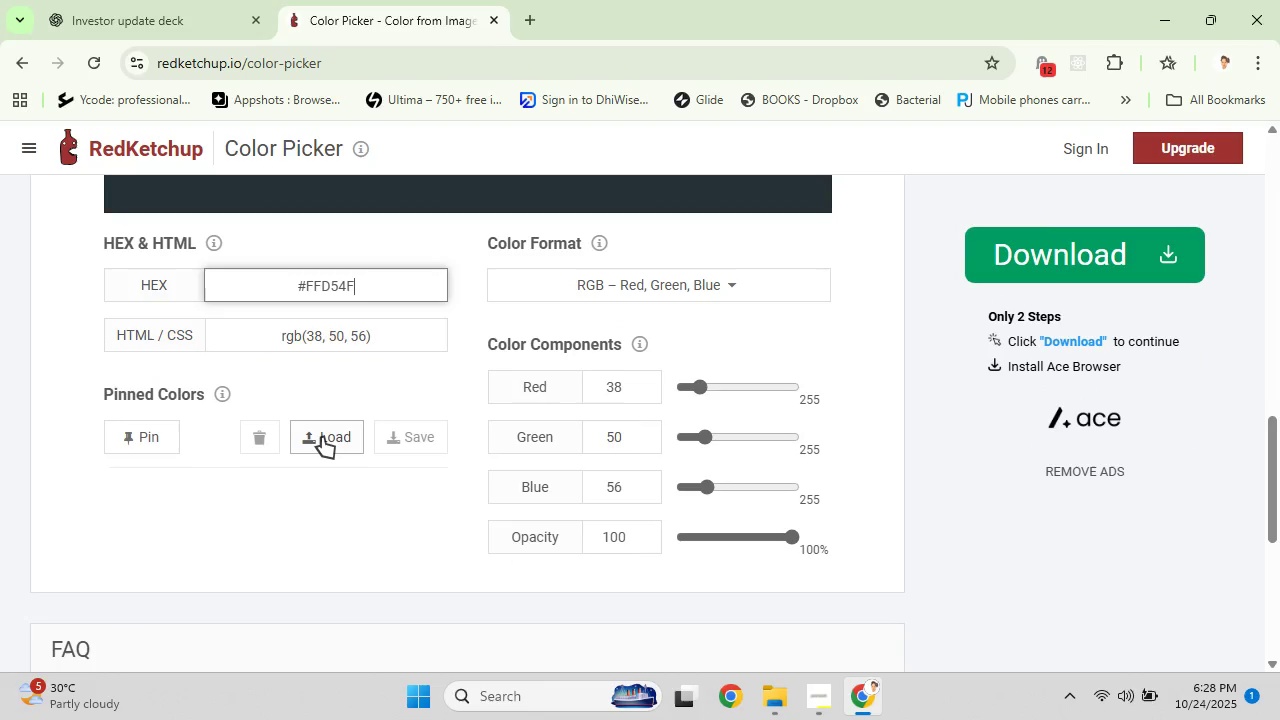 
left_click([322, 436])
 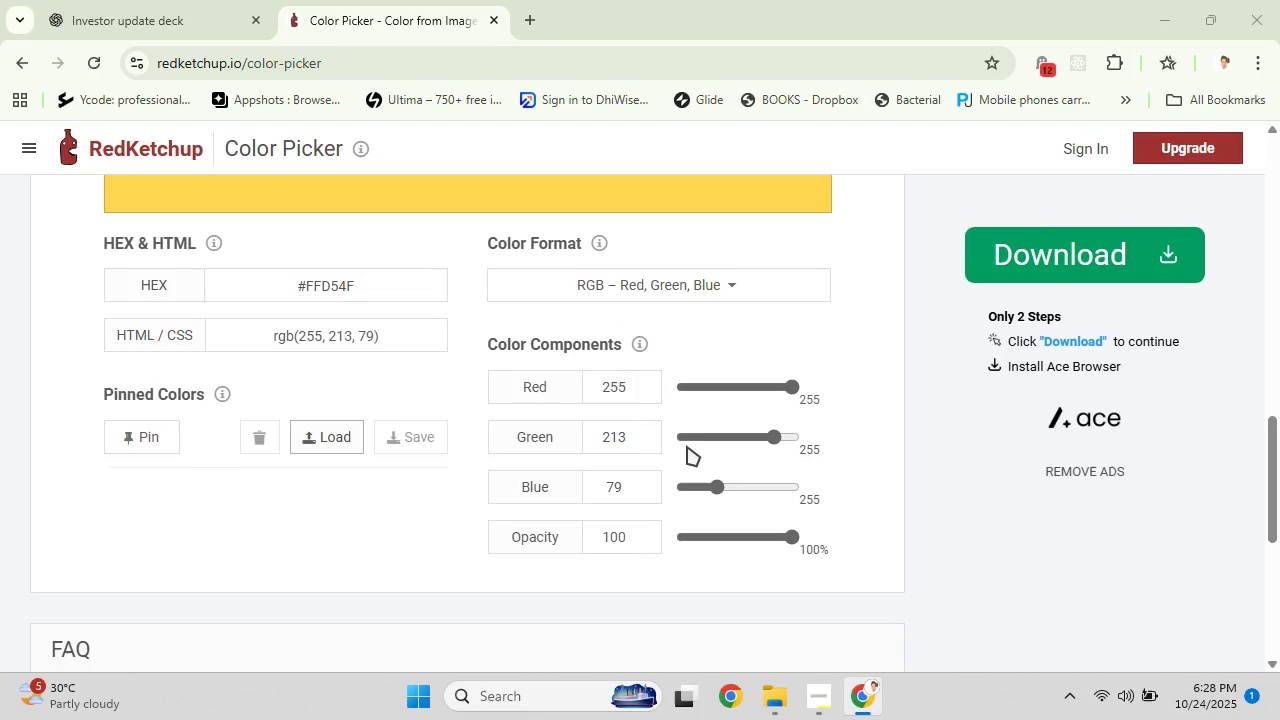 
scroll: coordinate [653, 452], scroll_direction: up, amount: 2.0
 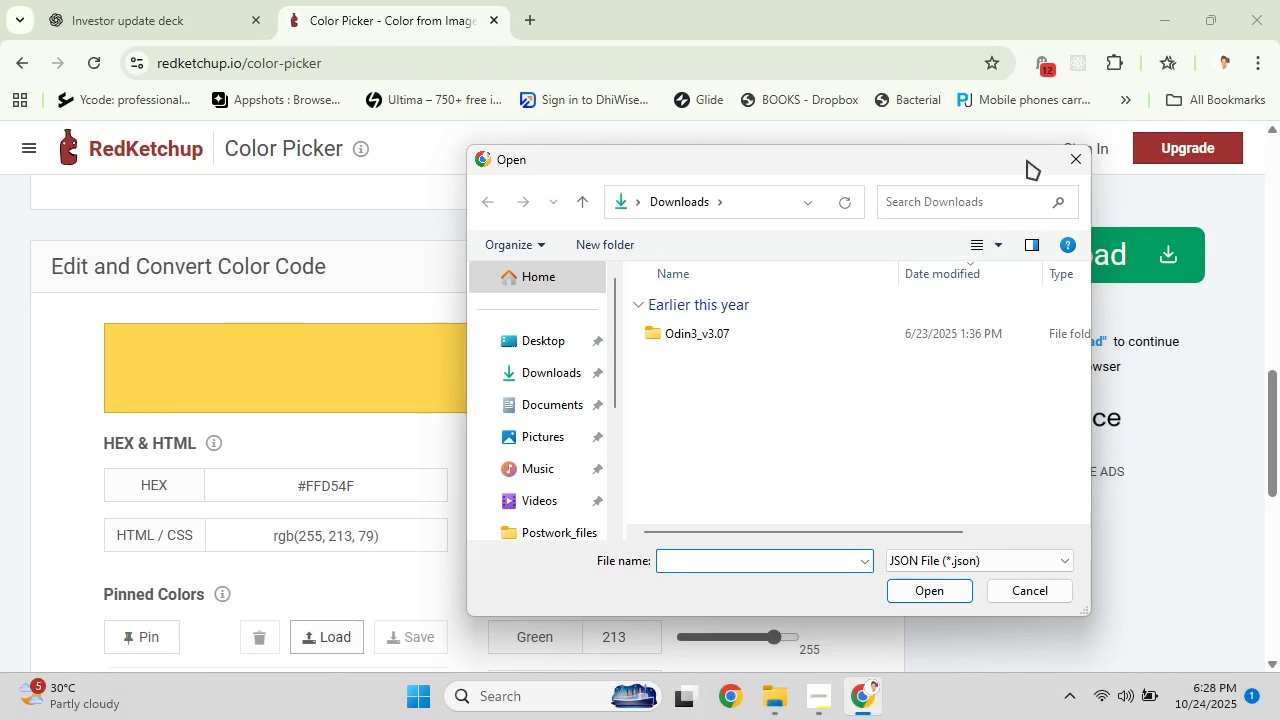 
left_click([1071, 159])
 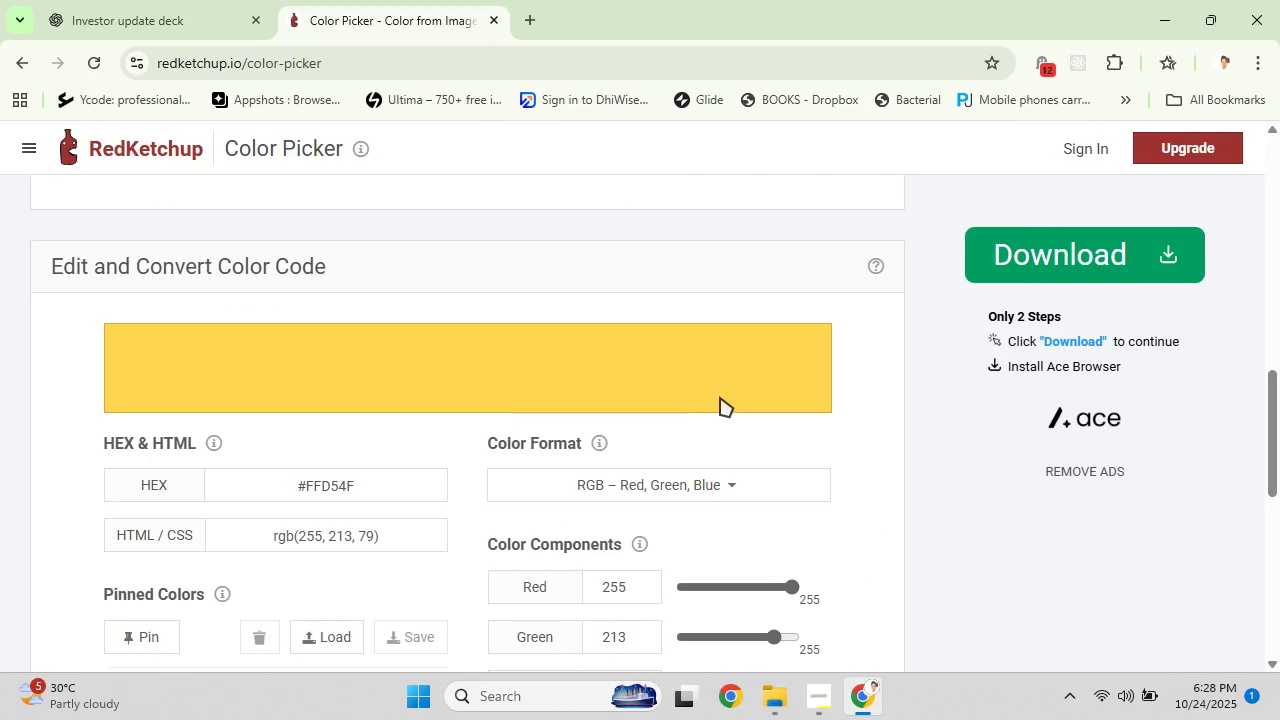 
scroll: coordinate [720, 397], scroll_direction: down, amount: 4.0
 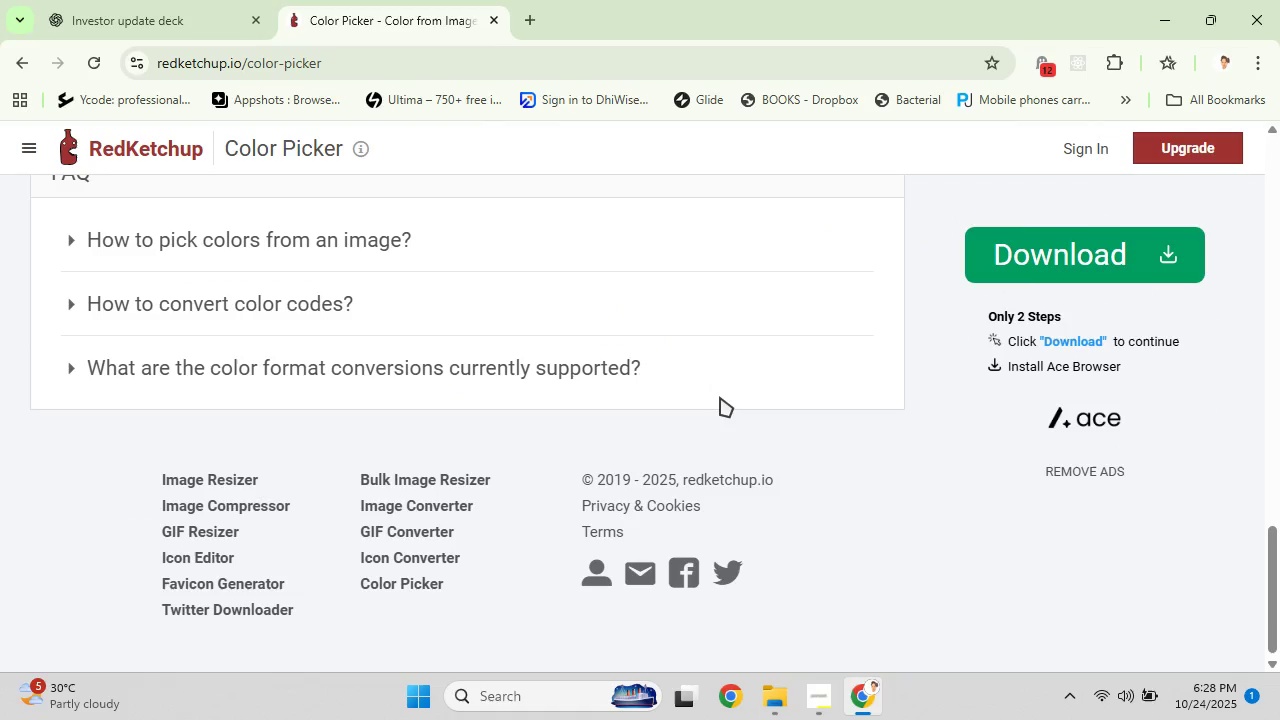 
scroll: coordinate [720, 397], scroll_direction: up, amount: 7.0
 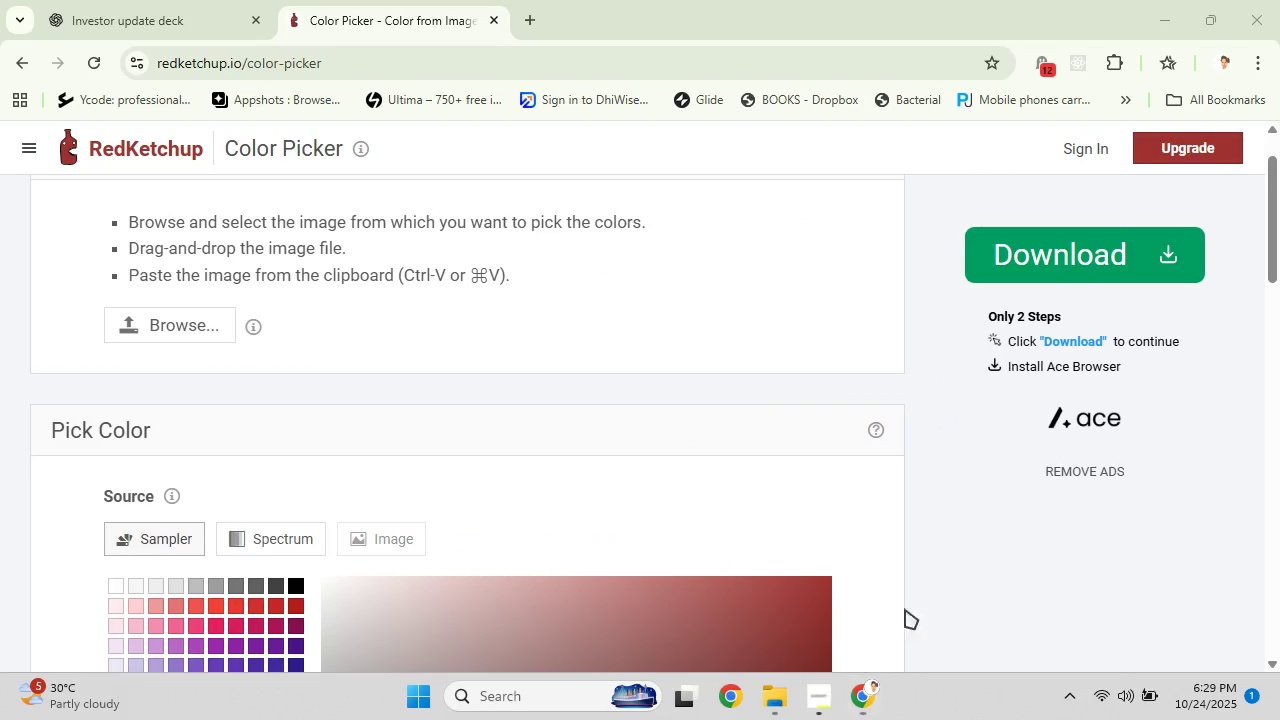 
left_click([818, 705])